 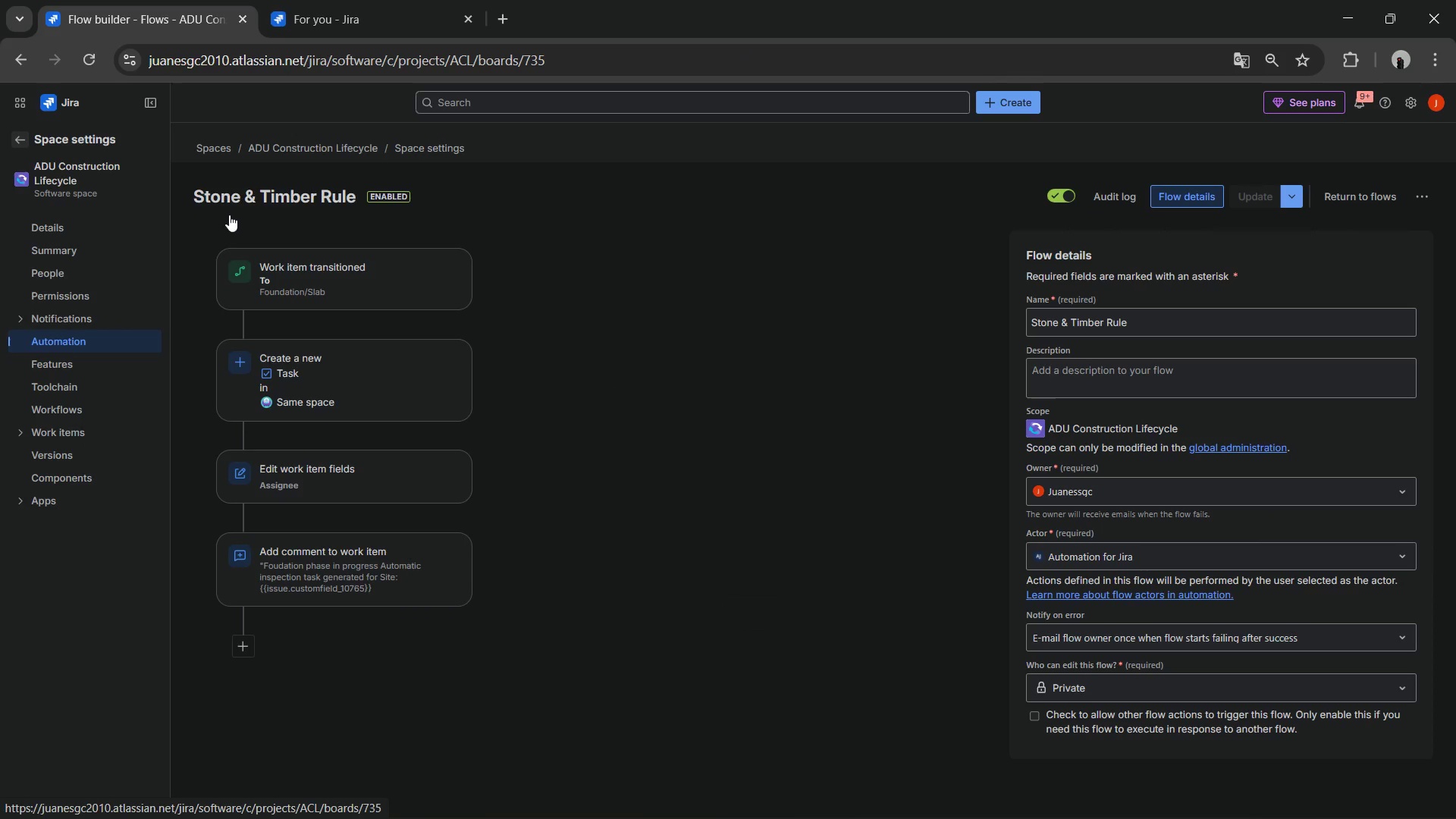 
hold_key(key=MetaLeft, duration=1.19)
 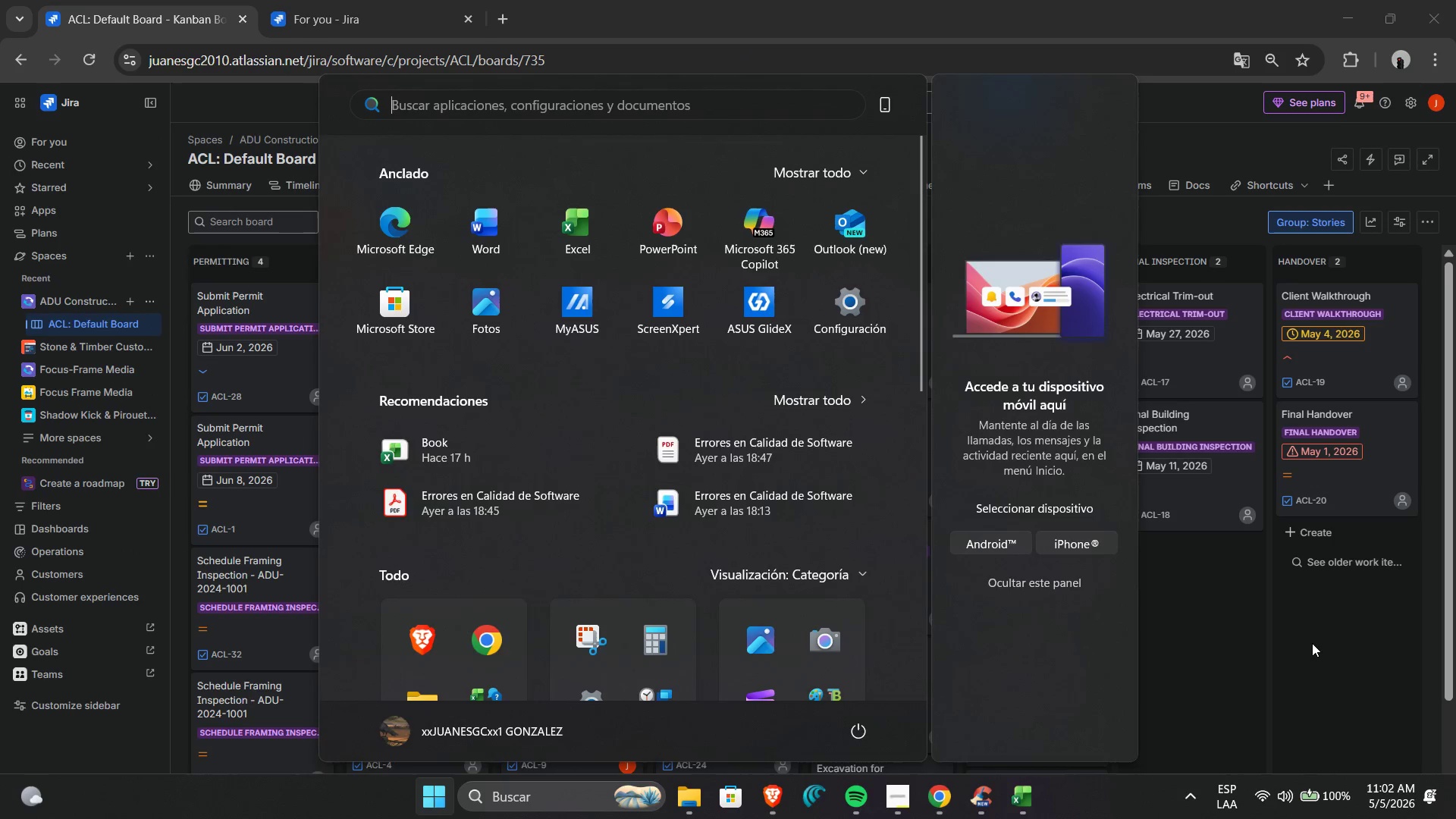 
key(Meta+MetaLeft)
 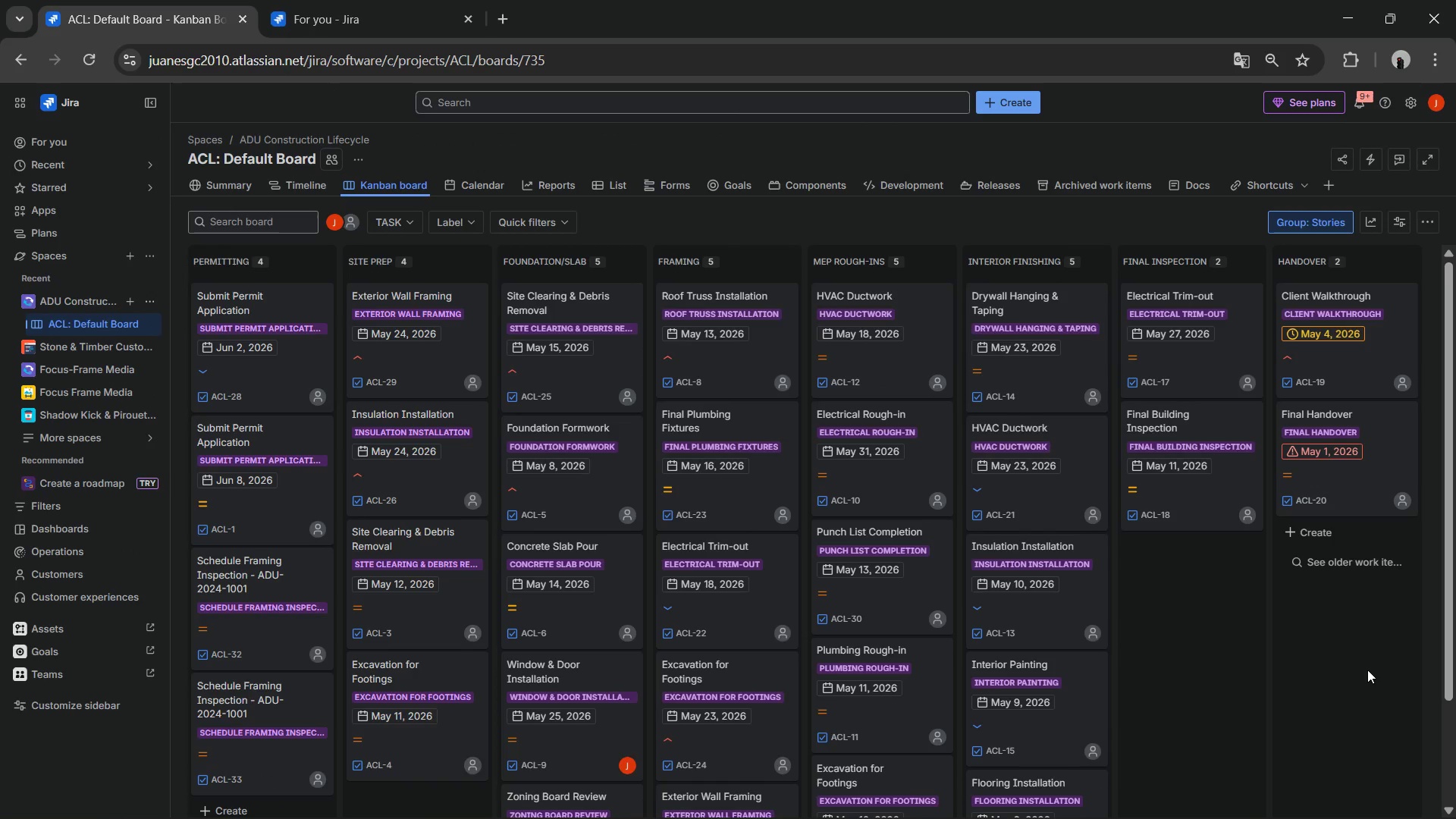 
key(Shift+ShiftLeft)
 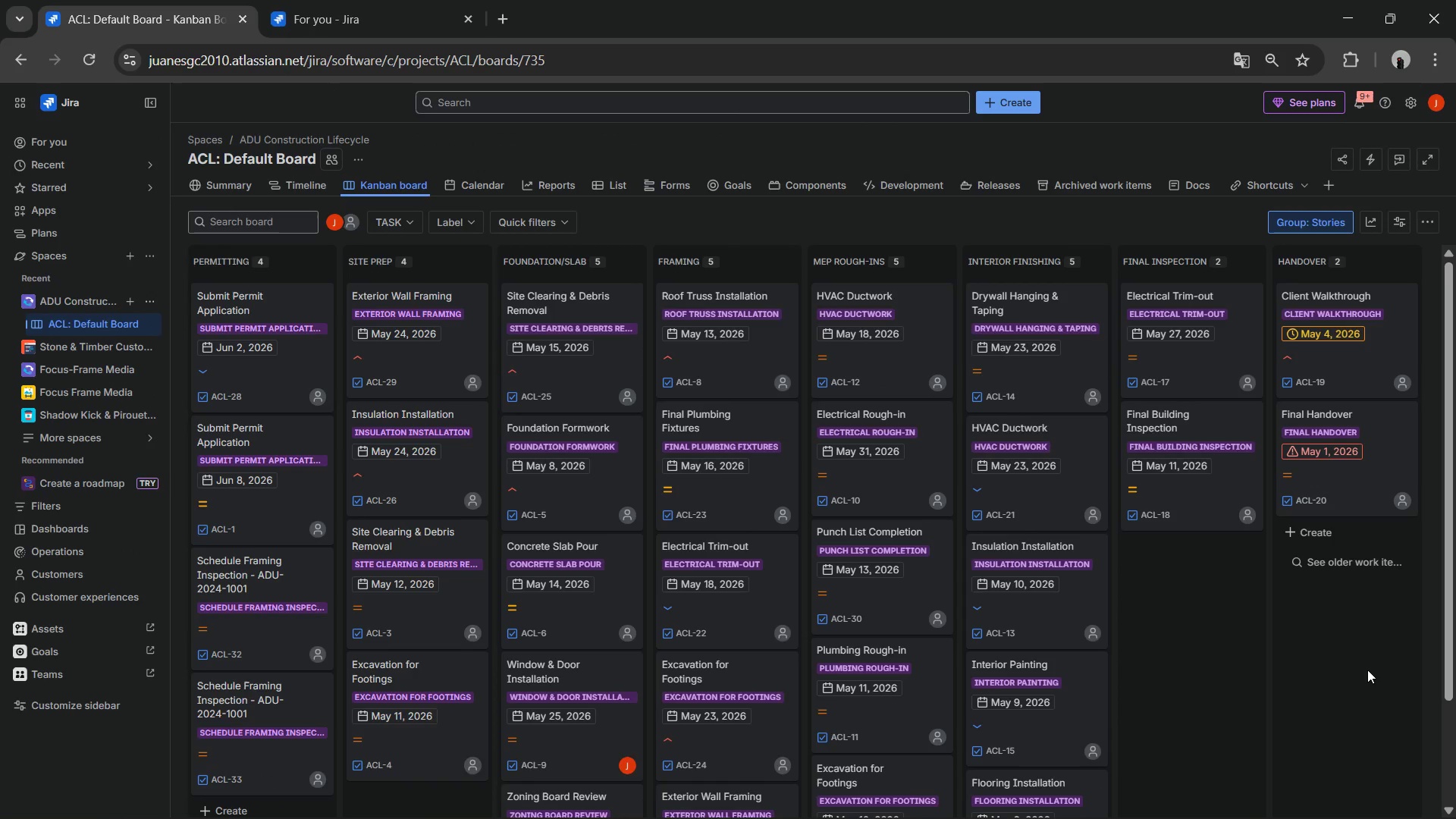 
key(Meta+Shift+S)
 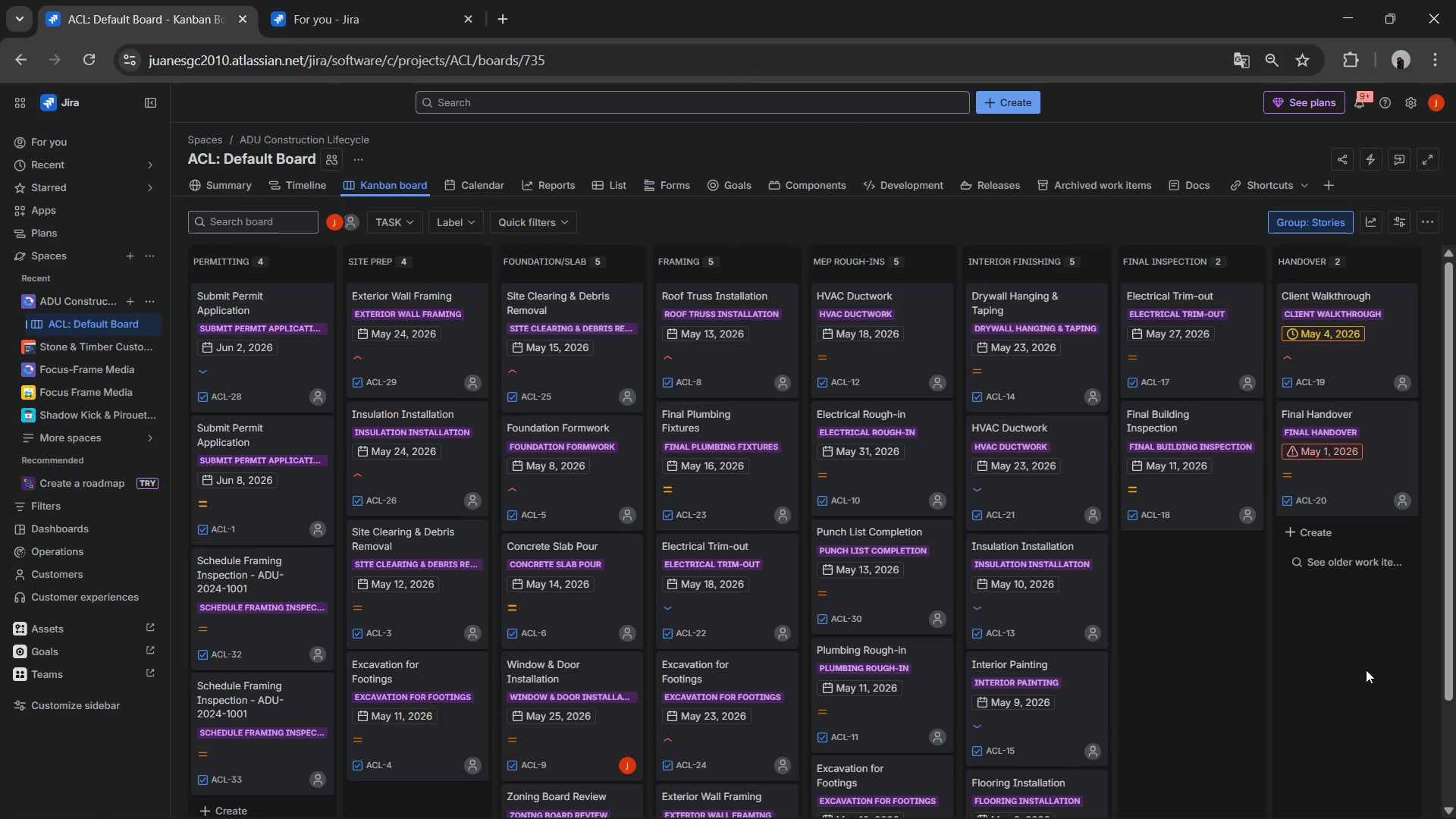 
key(Meta+Shift+MetaLeft)
 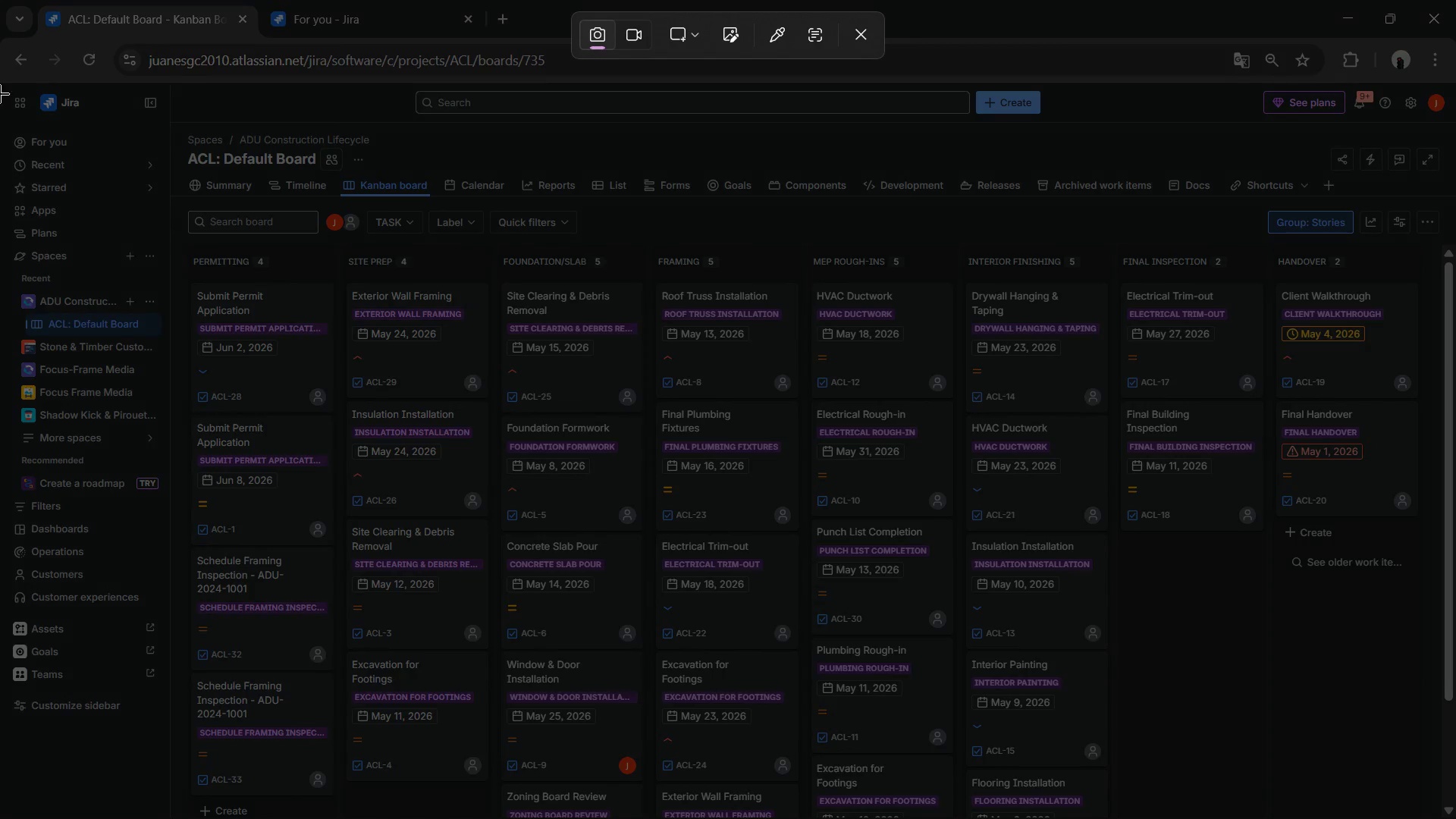 
left_click_drag(start_coordinate=[0, 69], to_coordinate=[1455, 818])
 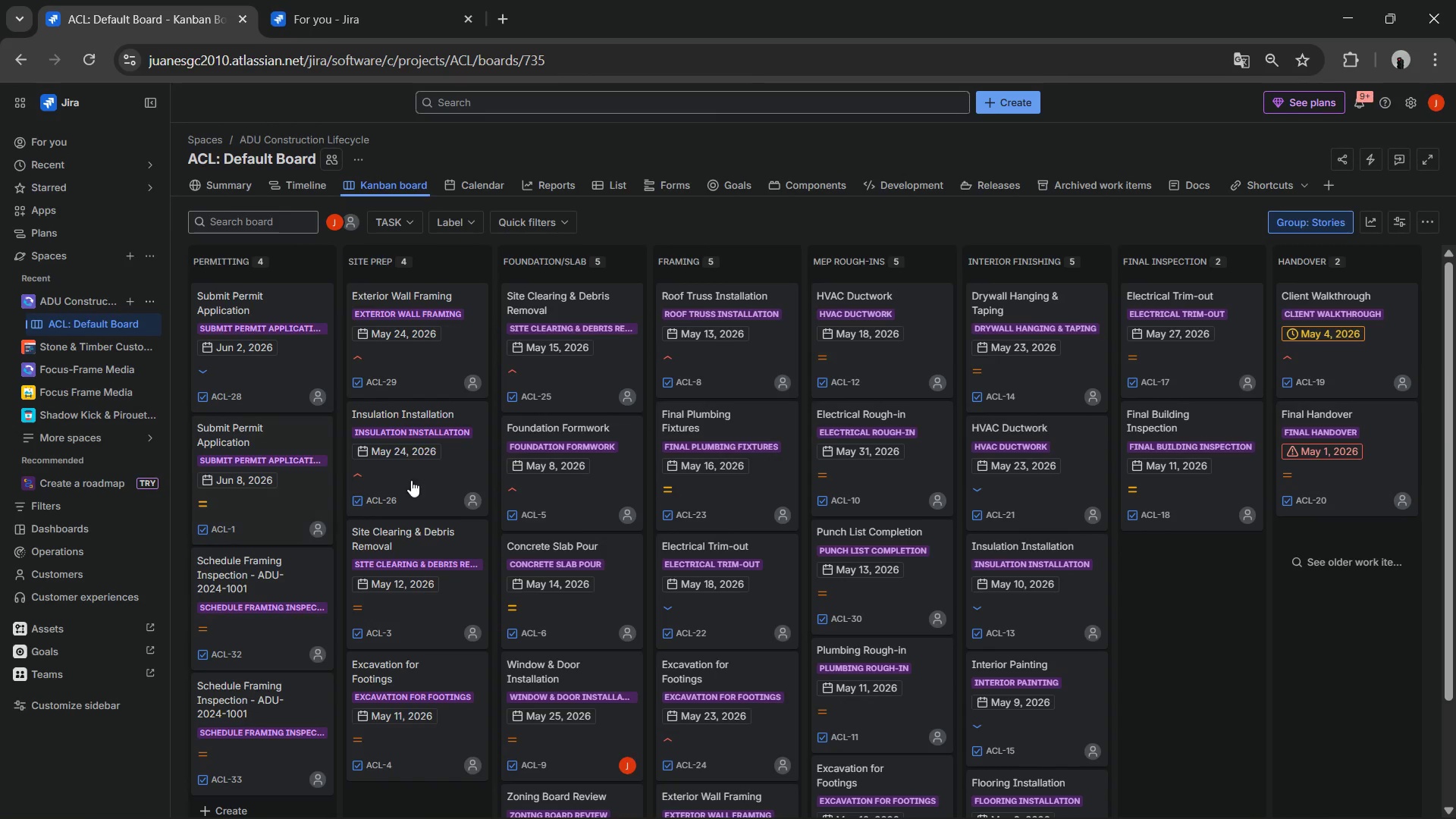 
hold_key(key=ControlLeft, duration=0.48)
scroll: coordinate [721, 528], scroll_direction: down, amount: 1.0
 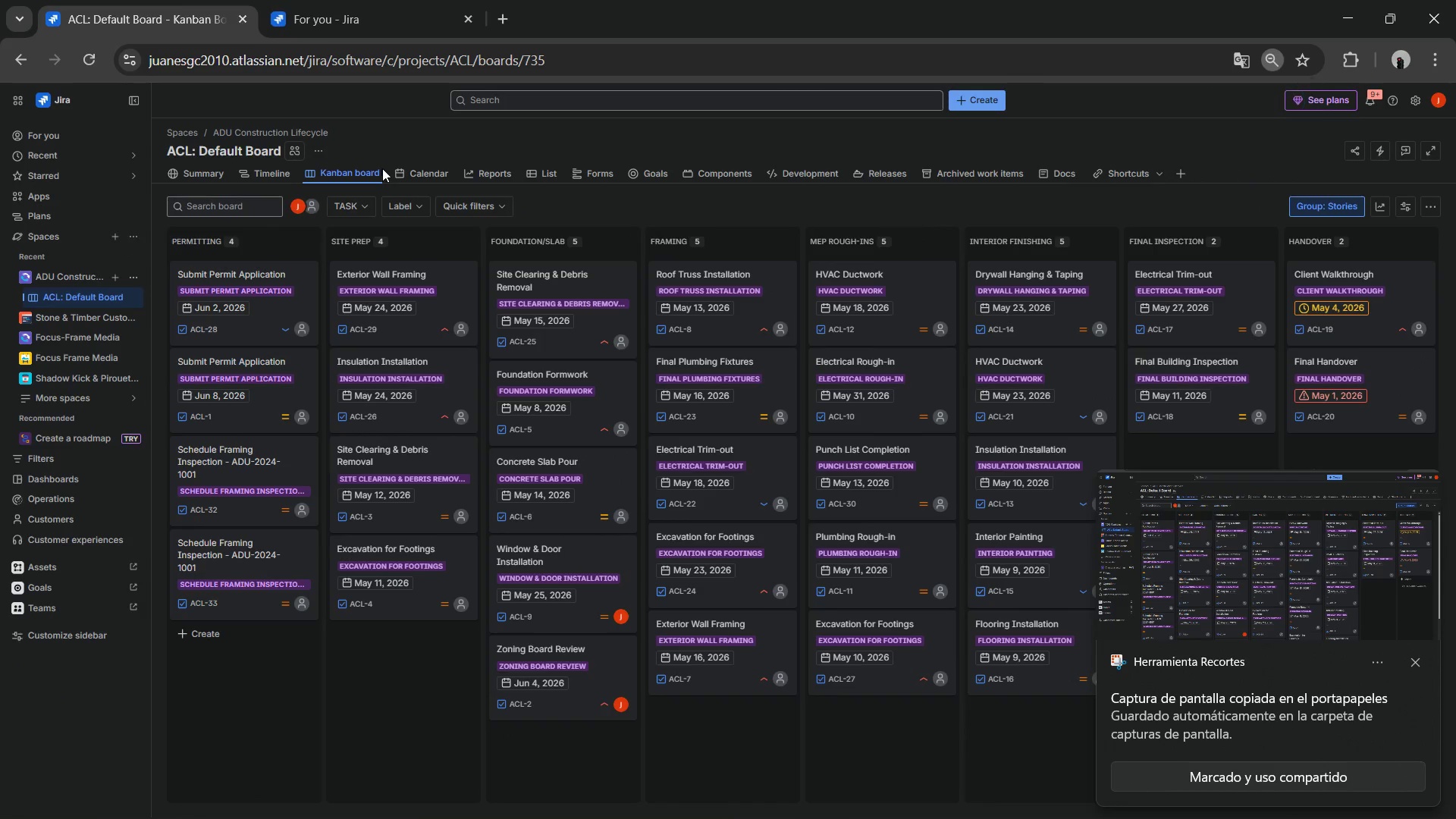 
left_click([263, 171])
 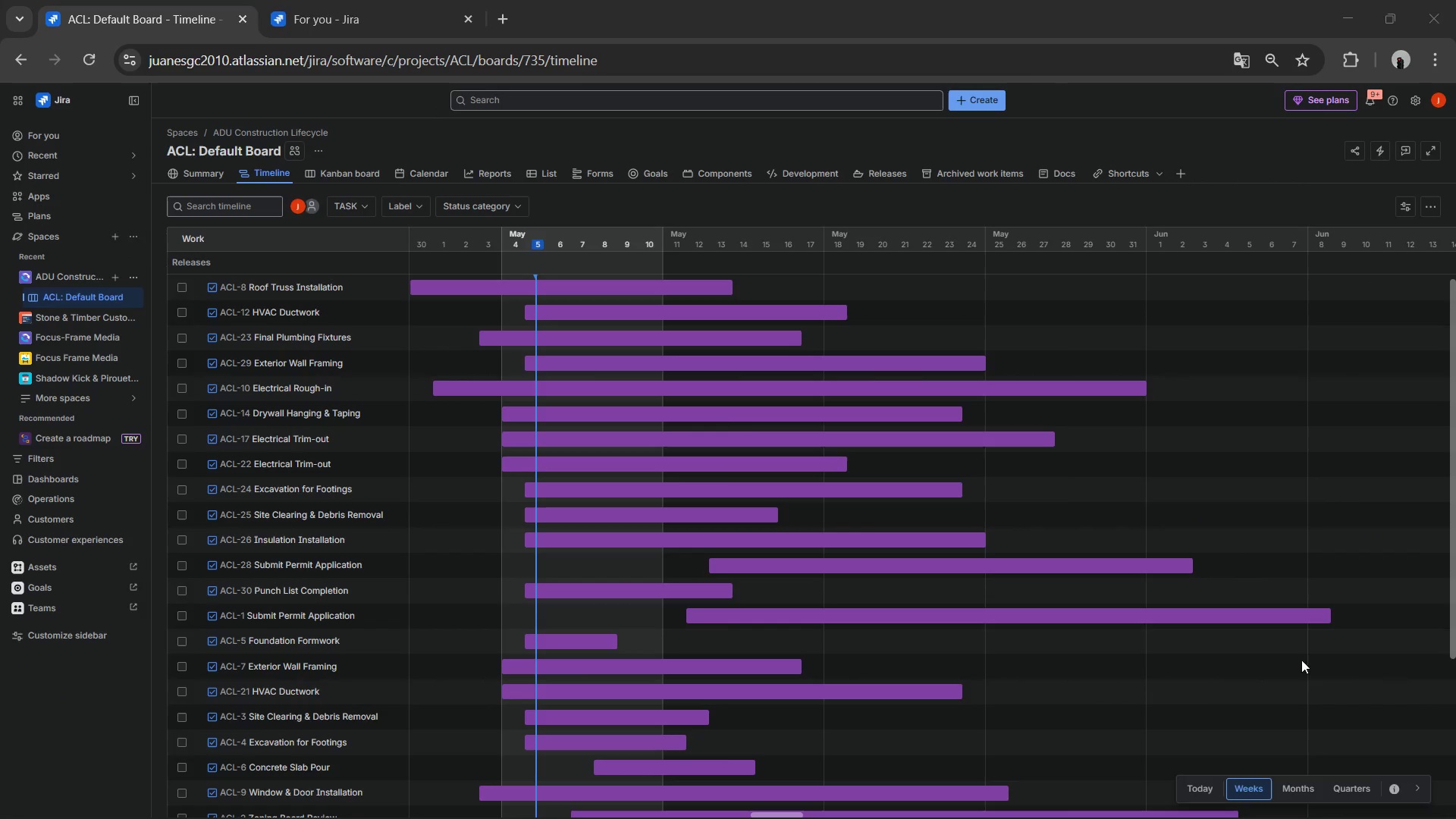 
hold_key(key=ControlLeft, duration=0.94)
scroll: coordinate [886, 532], scroll_direction: down, amount: 2.0
 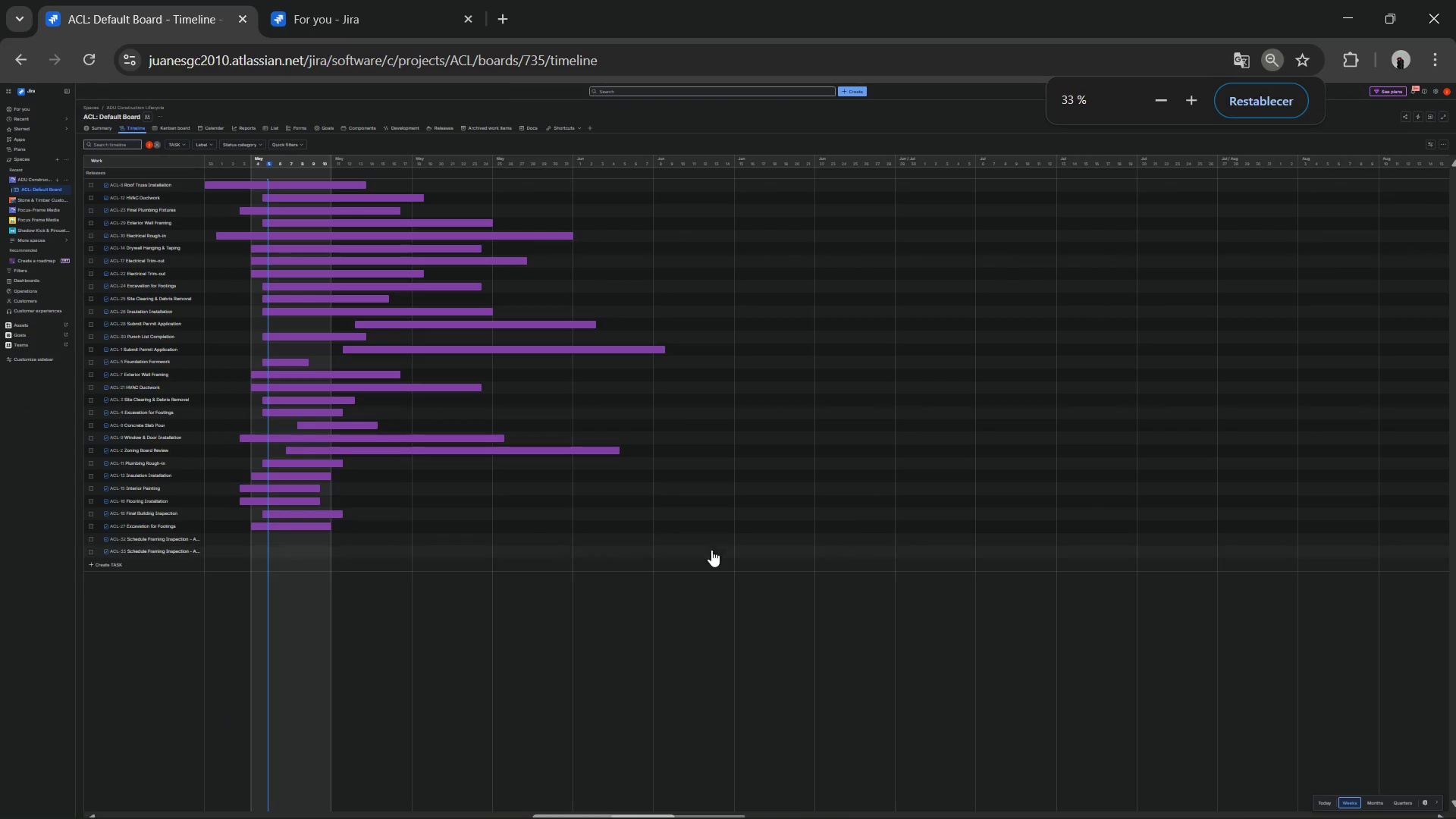 
hold_key(key=ControlLeft, duration=0.66)
scroll: coordinate [724, 532], scroll_direction: up, amount: 1.0
 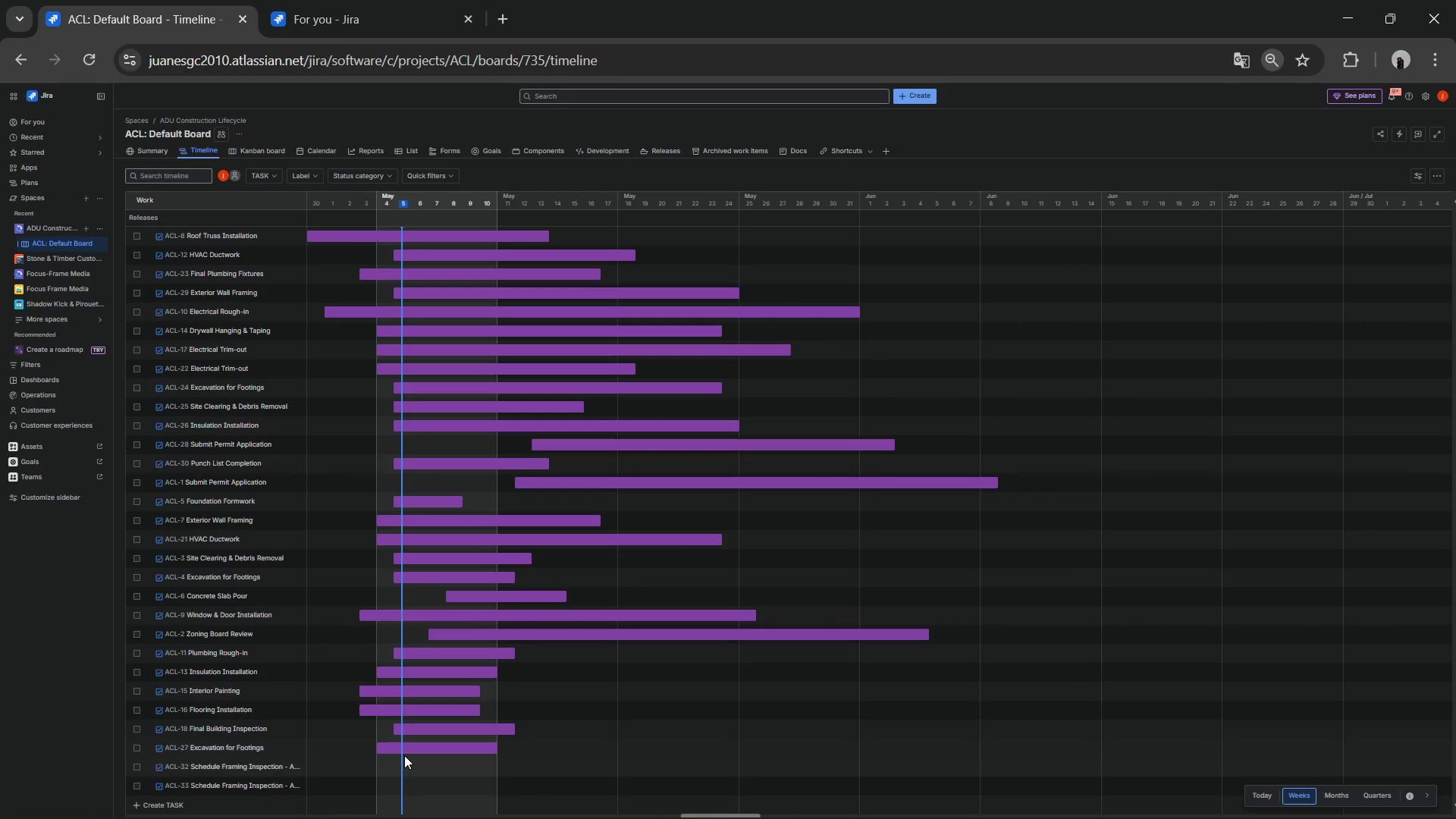 
hold_key(key=ControlLeft, duration=0.36)
scroll: coordinate [428, 742], scroll_direction: up, amount: 1.0
 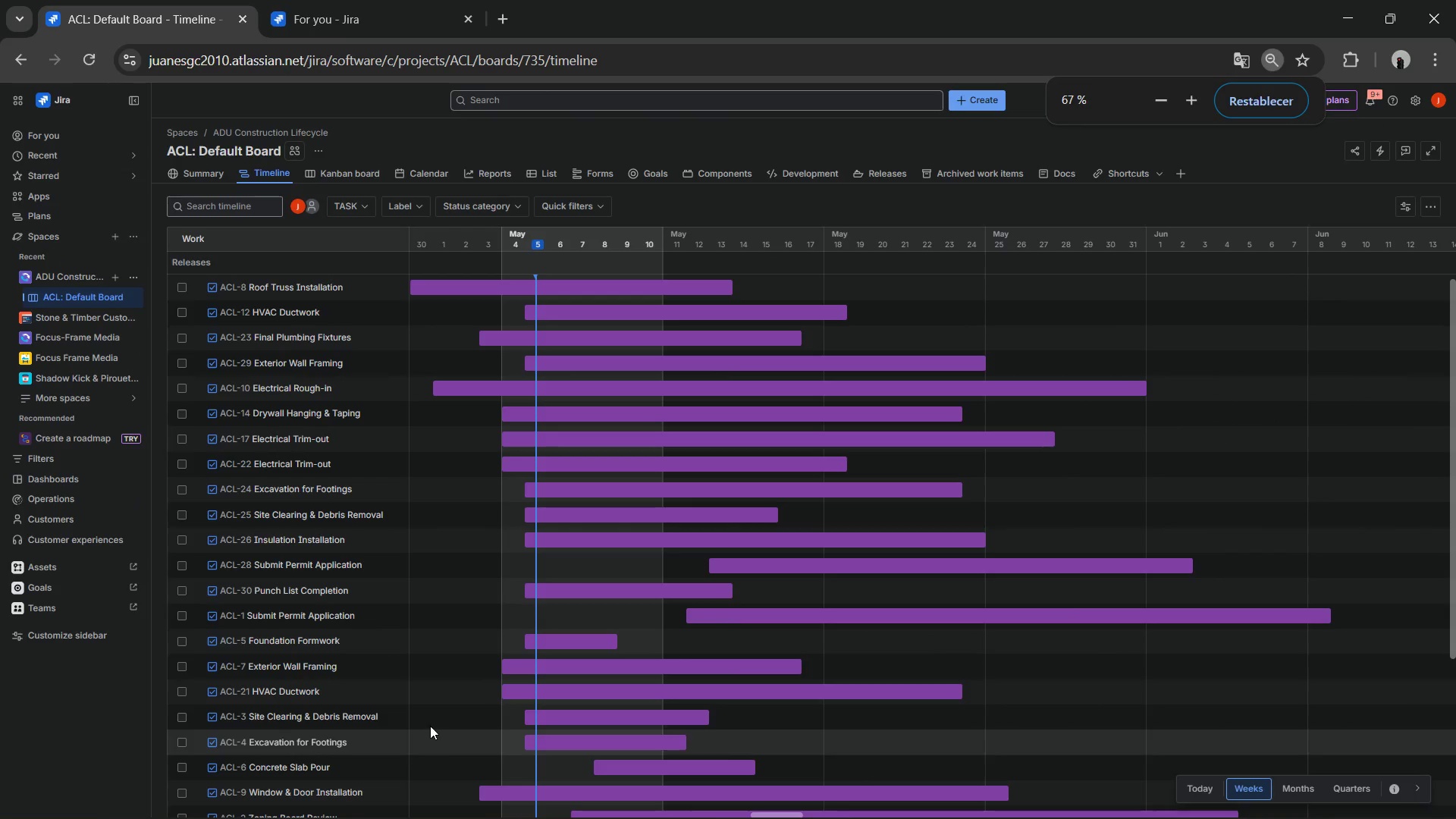 
hold_key(key=ControlLeft, duration=0.48)
scroll: coordinate [418, 692], scroll_direction: down, amount: 1.0
 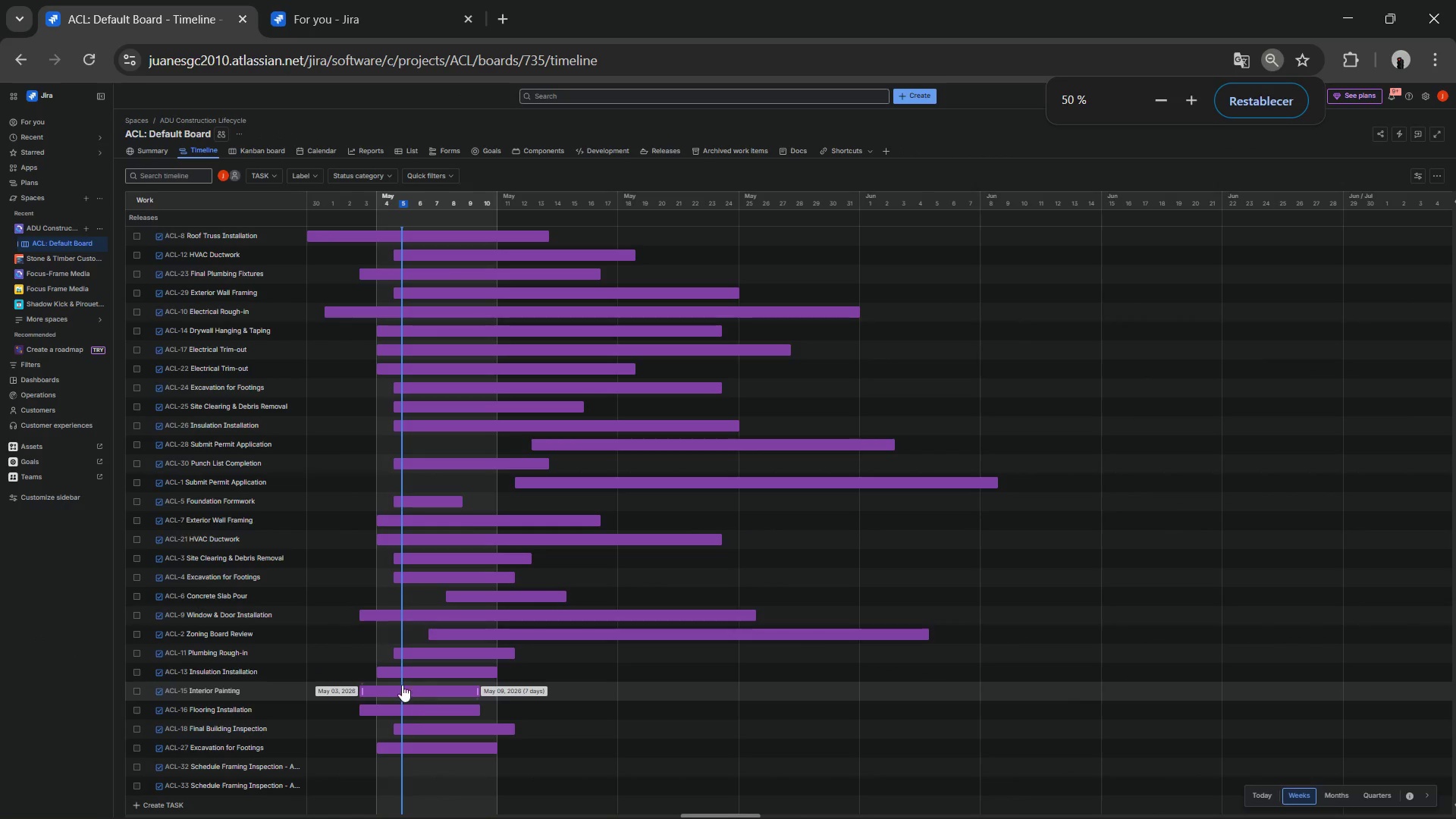 
key(Meta+MetaLeft)
 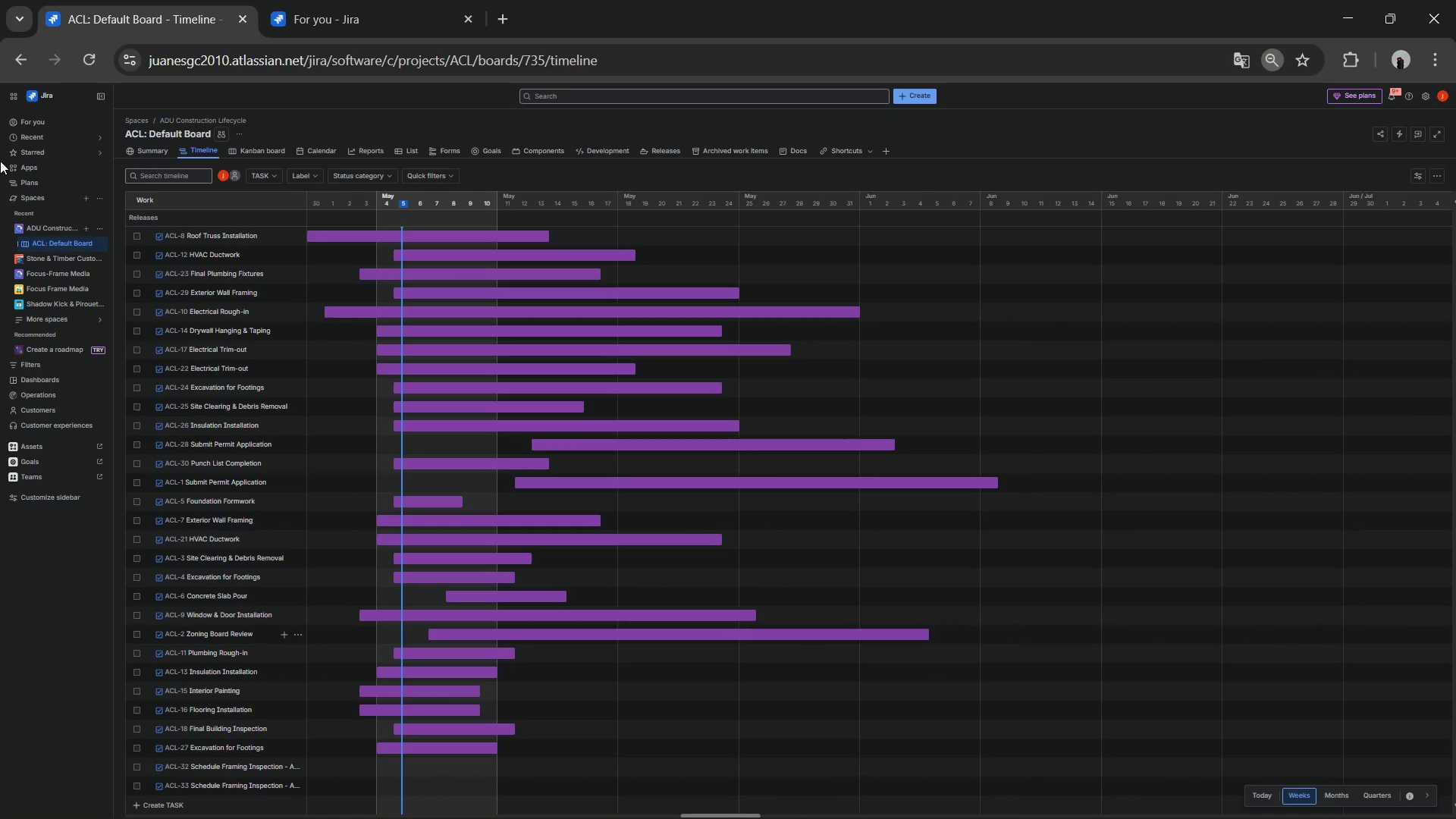 
key(Meta+Shift+ShiftLeft)
 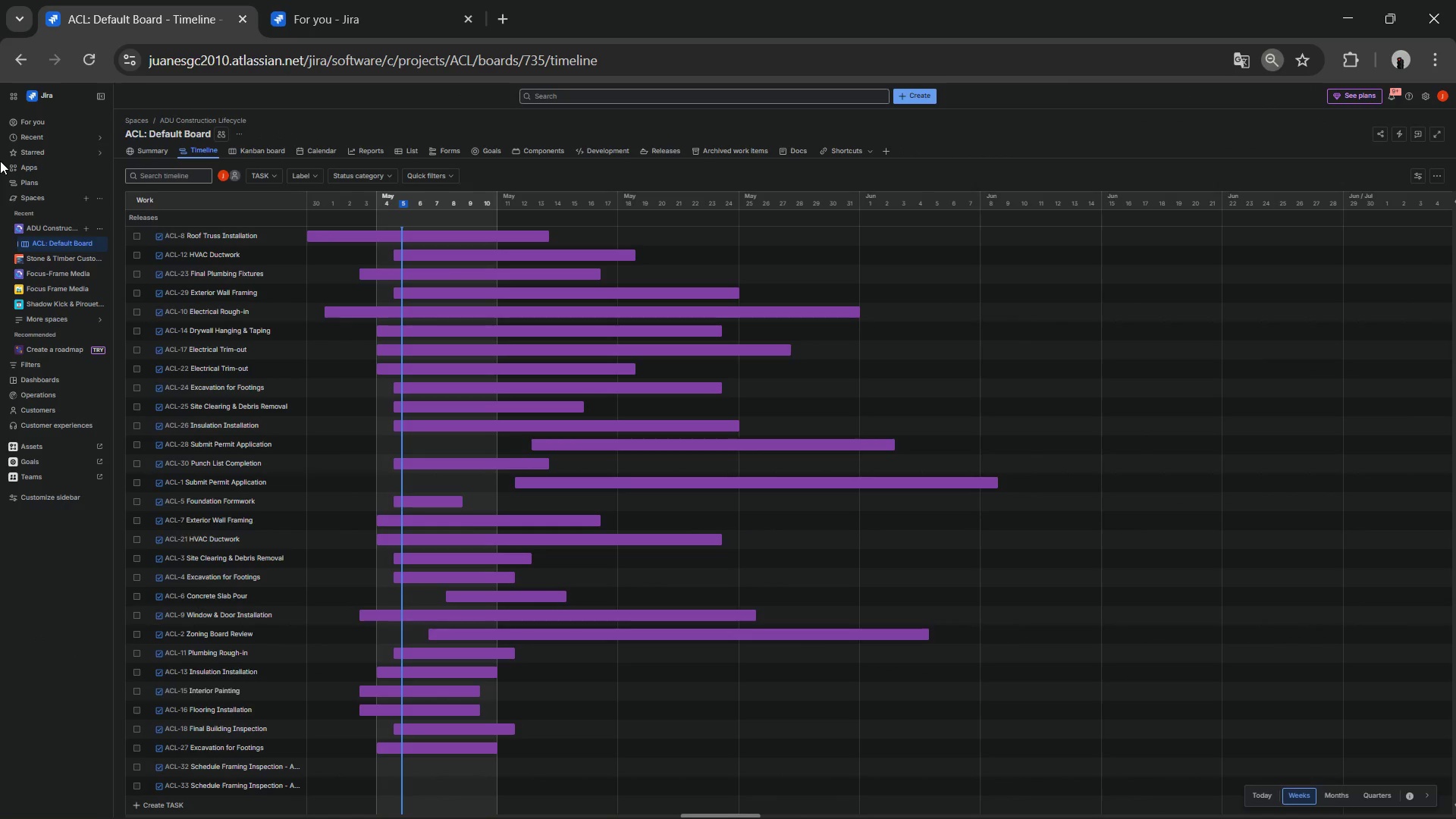 
key(Meta+Shift+S)
 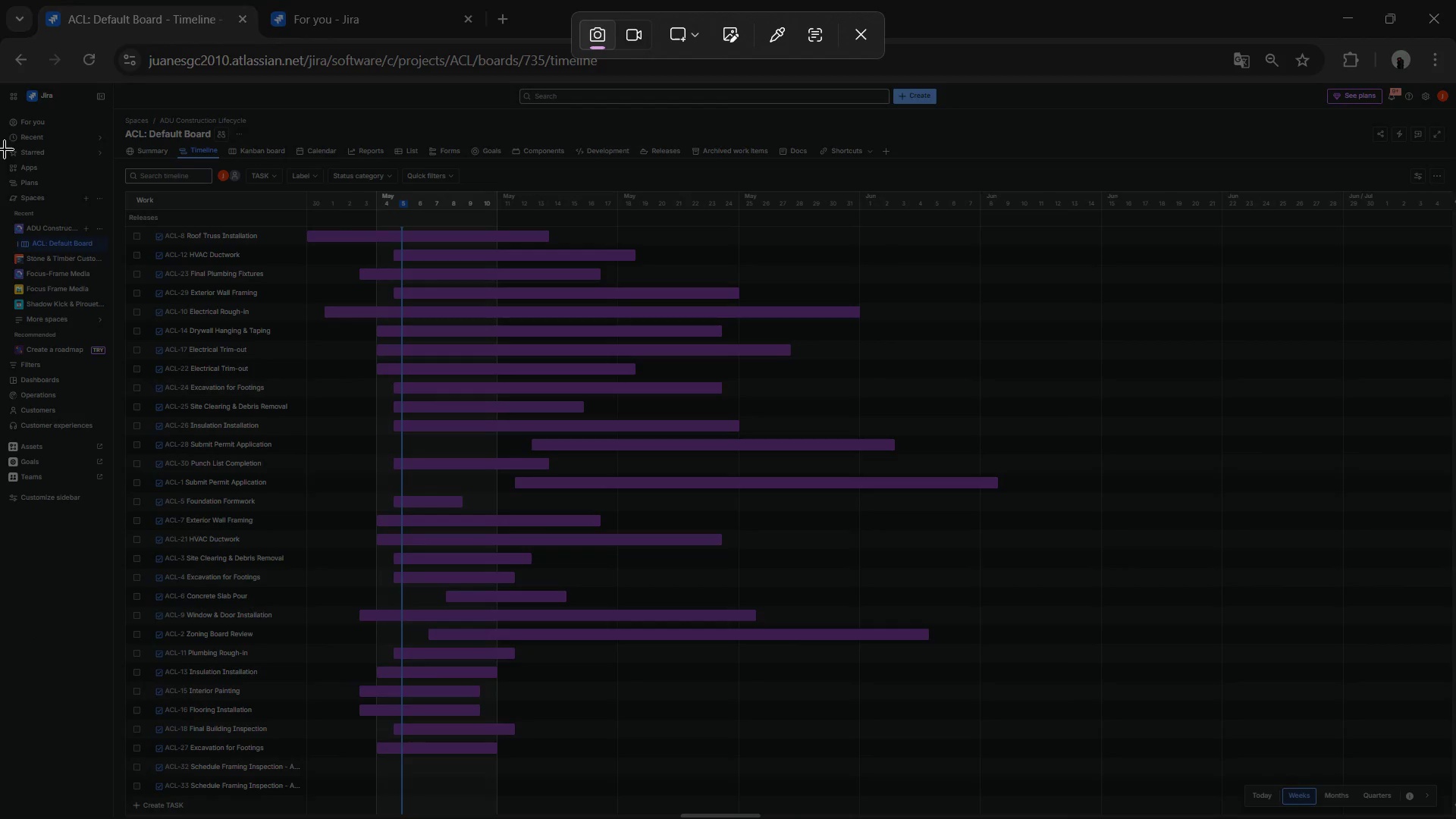 
left_click_drag(start_coordinate=[0, 71], to_coordinate=[1455, 817])
 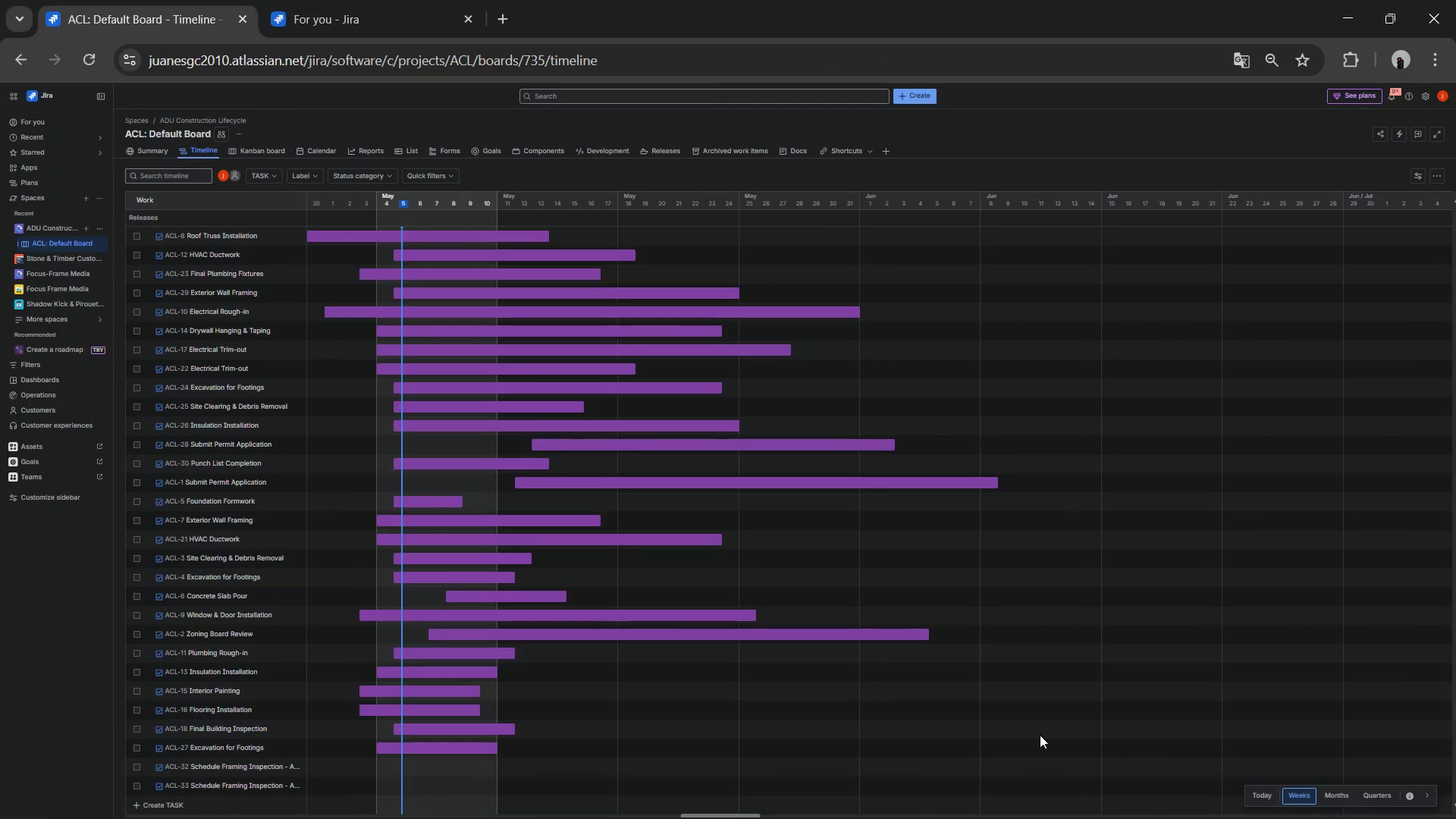 
key(Alt+AltLeft)
 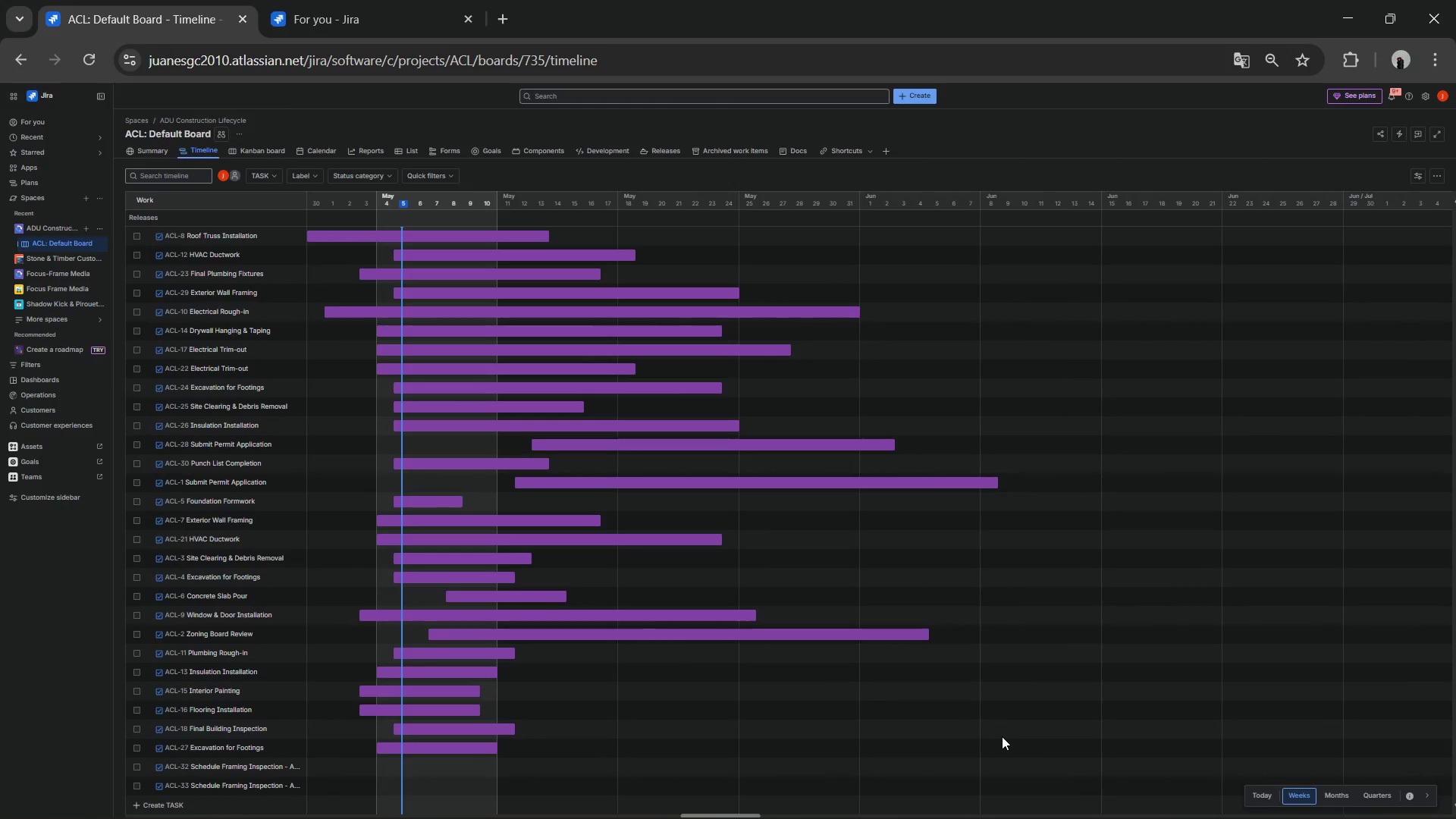 
key(Alt+Tab)